 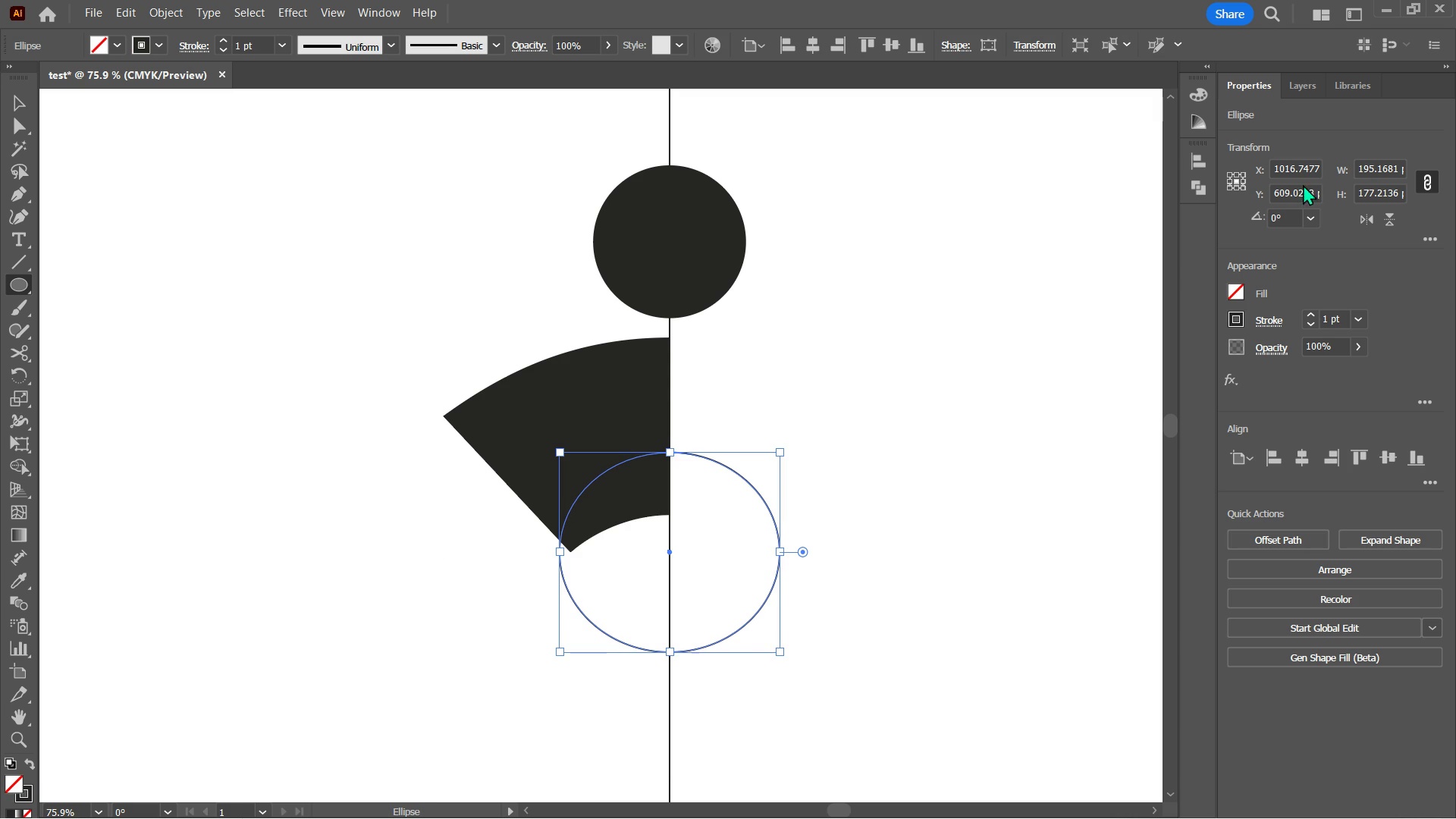 
left_click([1237, 315])
 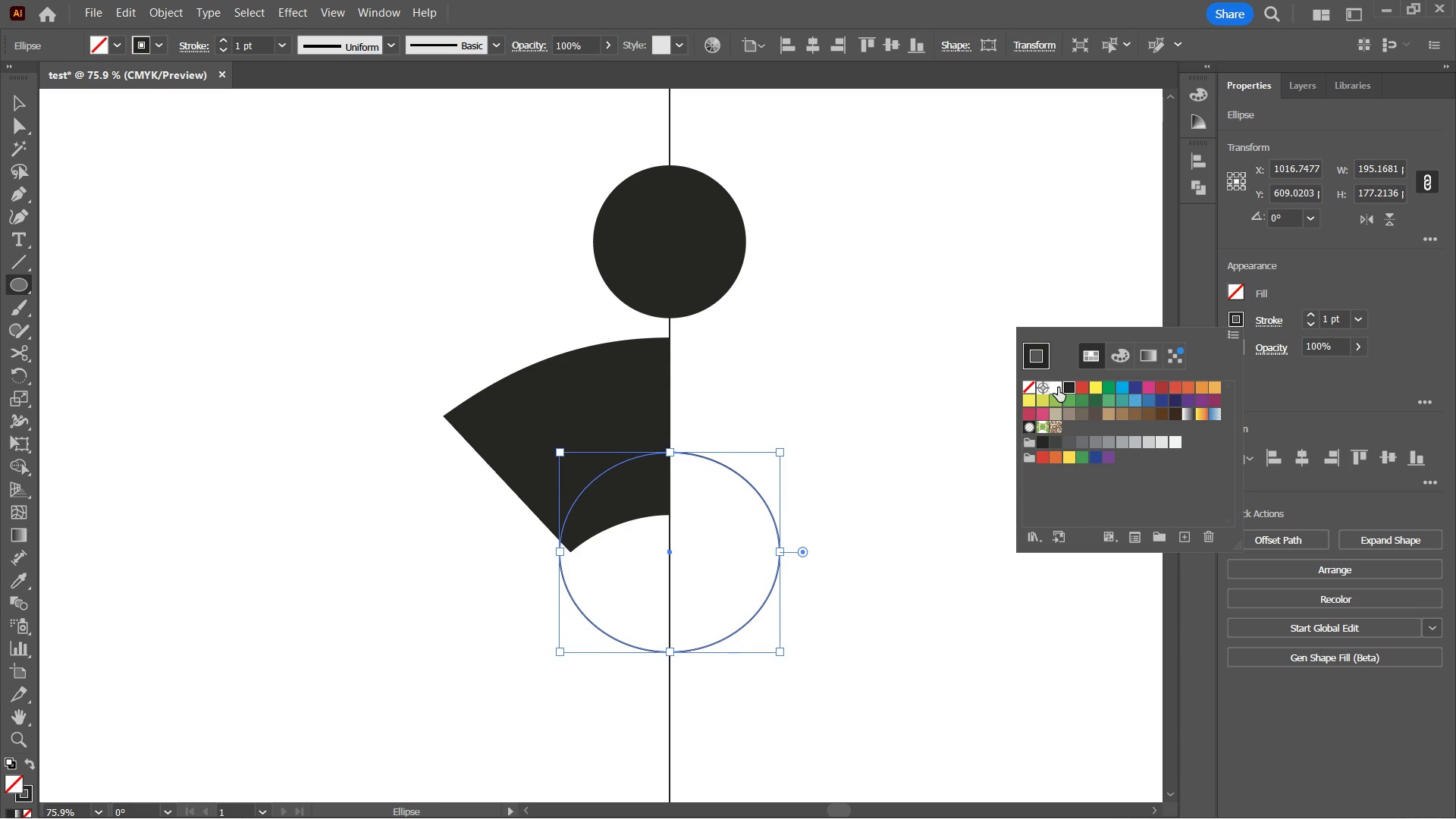 
left_click([1058, 388])
 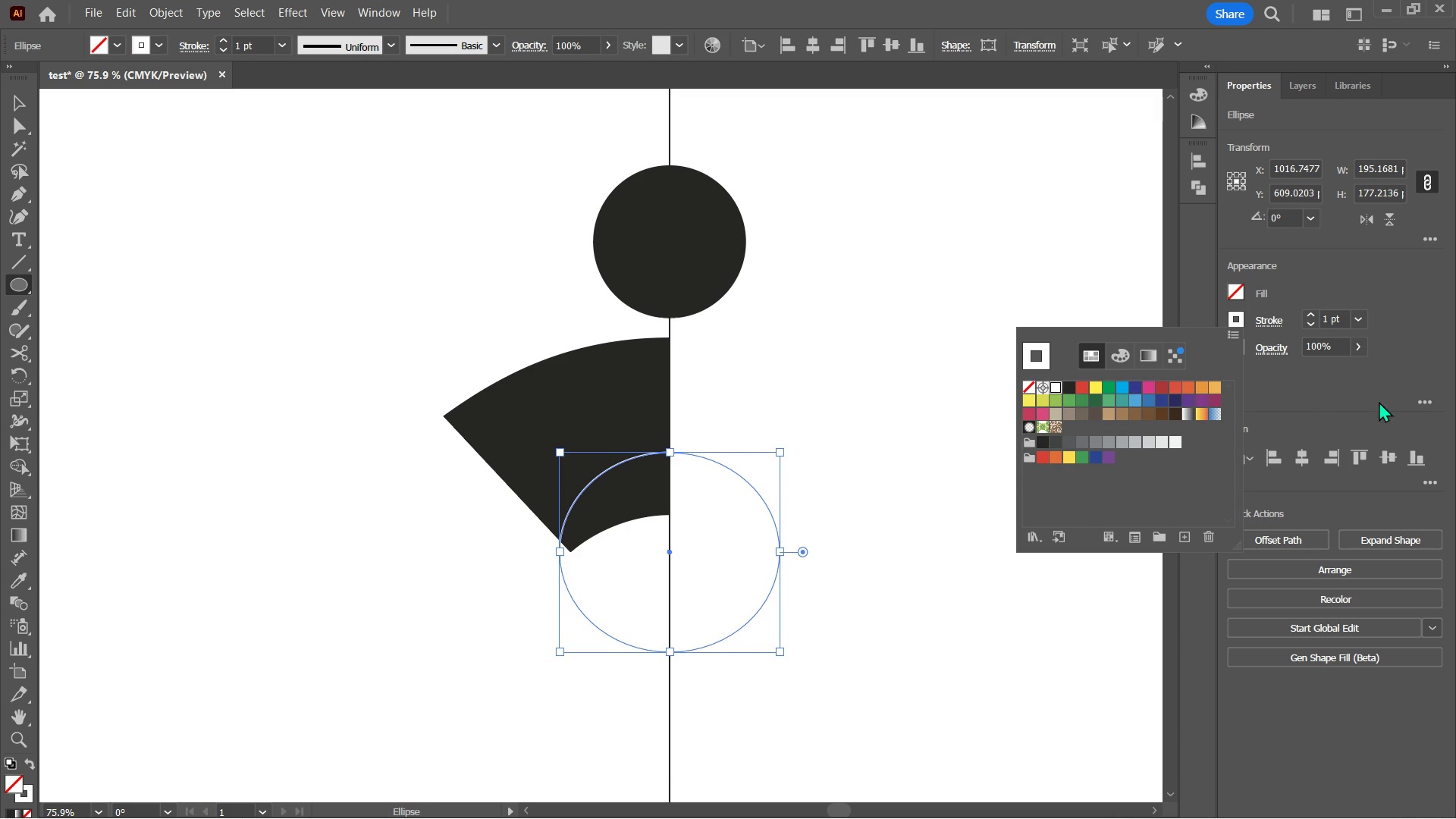 
left_click([1379, 397])
 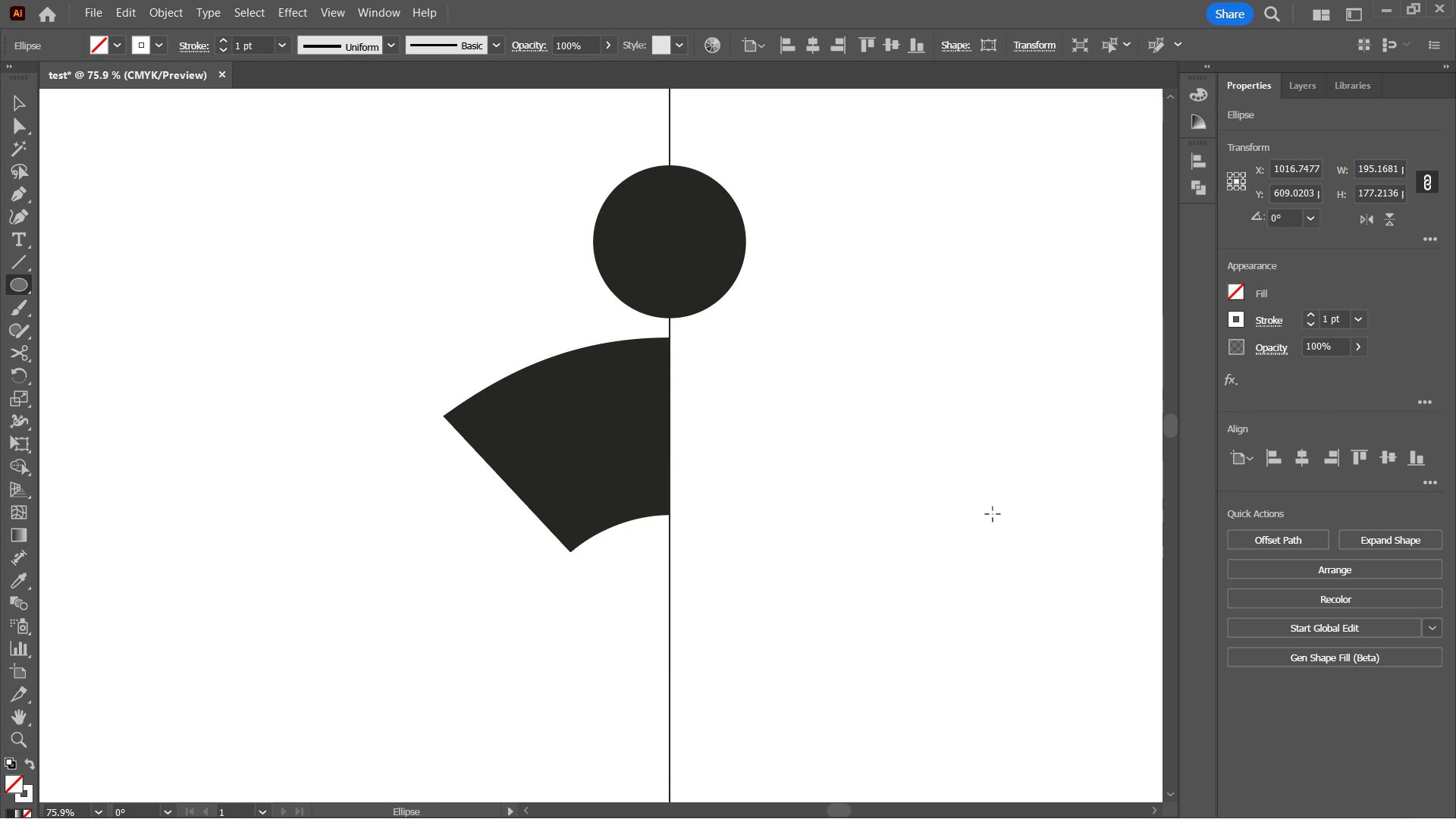 
key(Delete)